 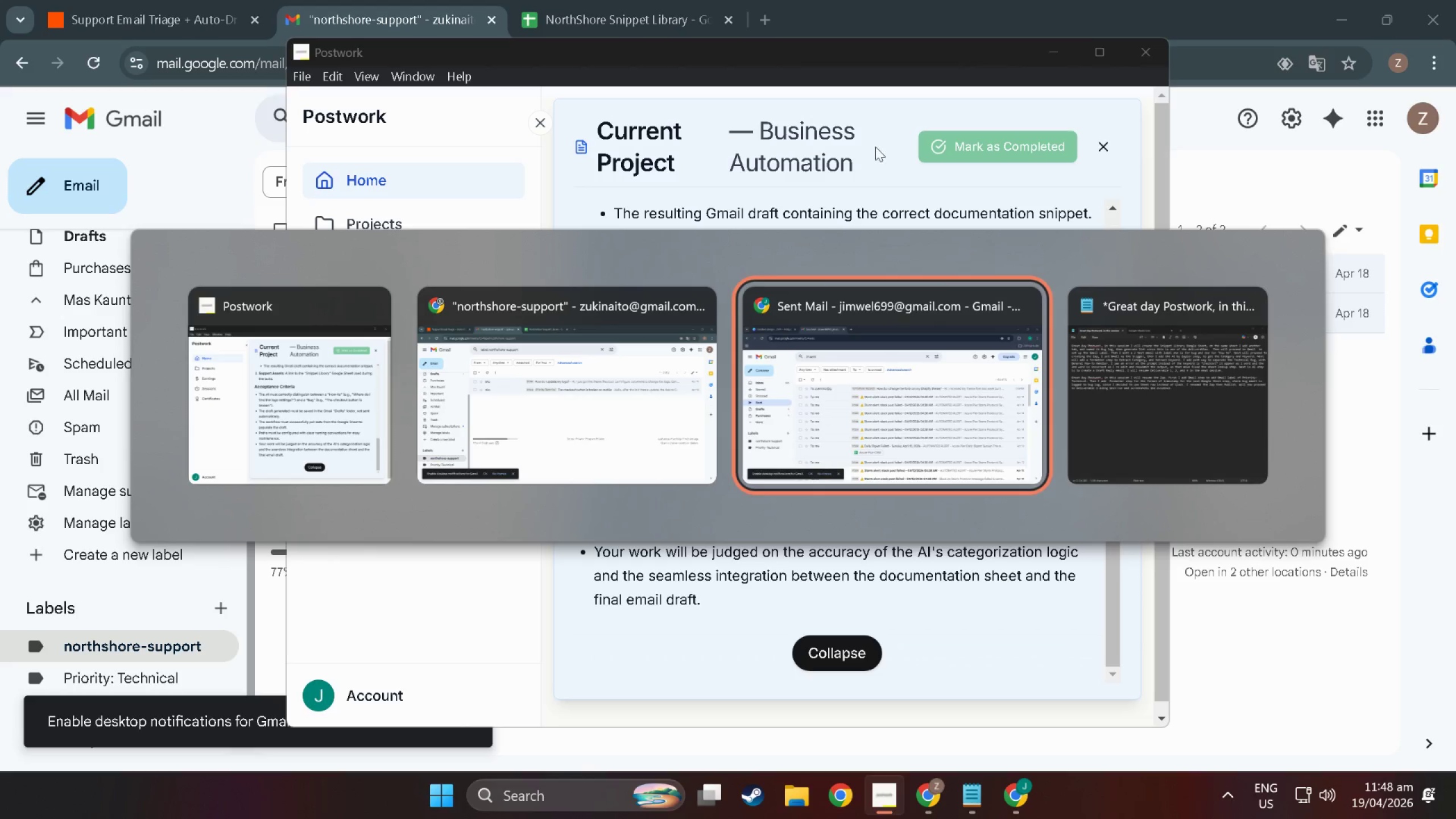 
key(Alt+Tab)
 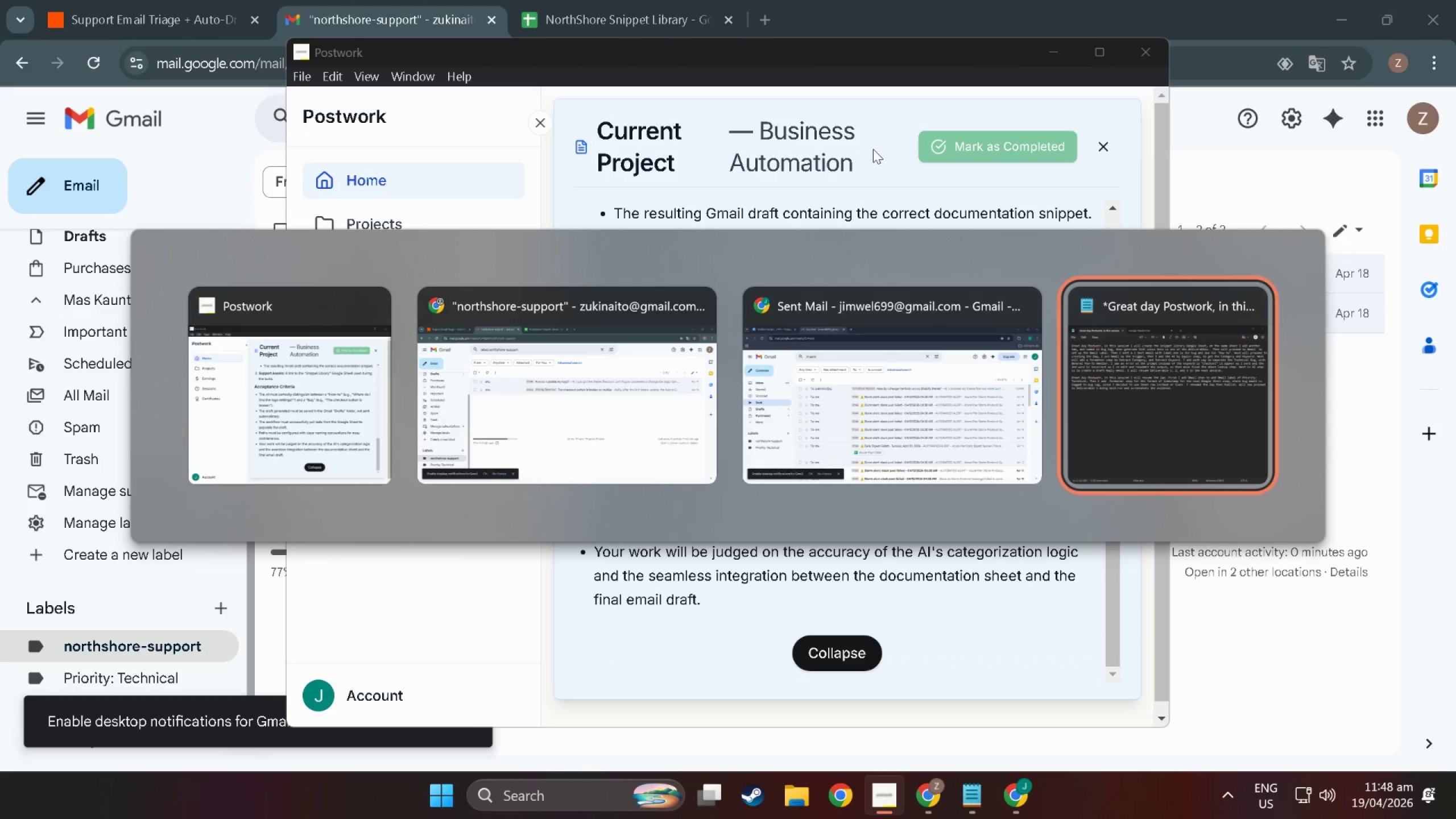 
key(Alt+Tab)
 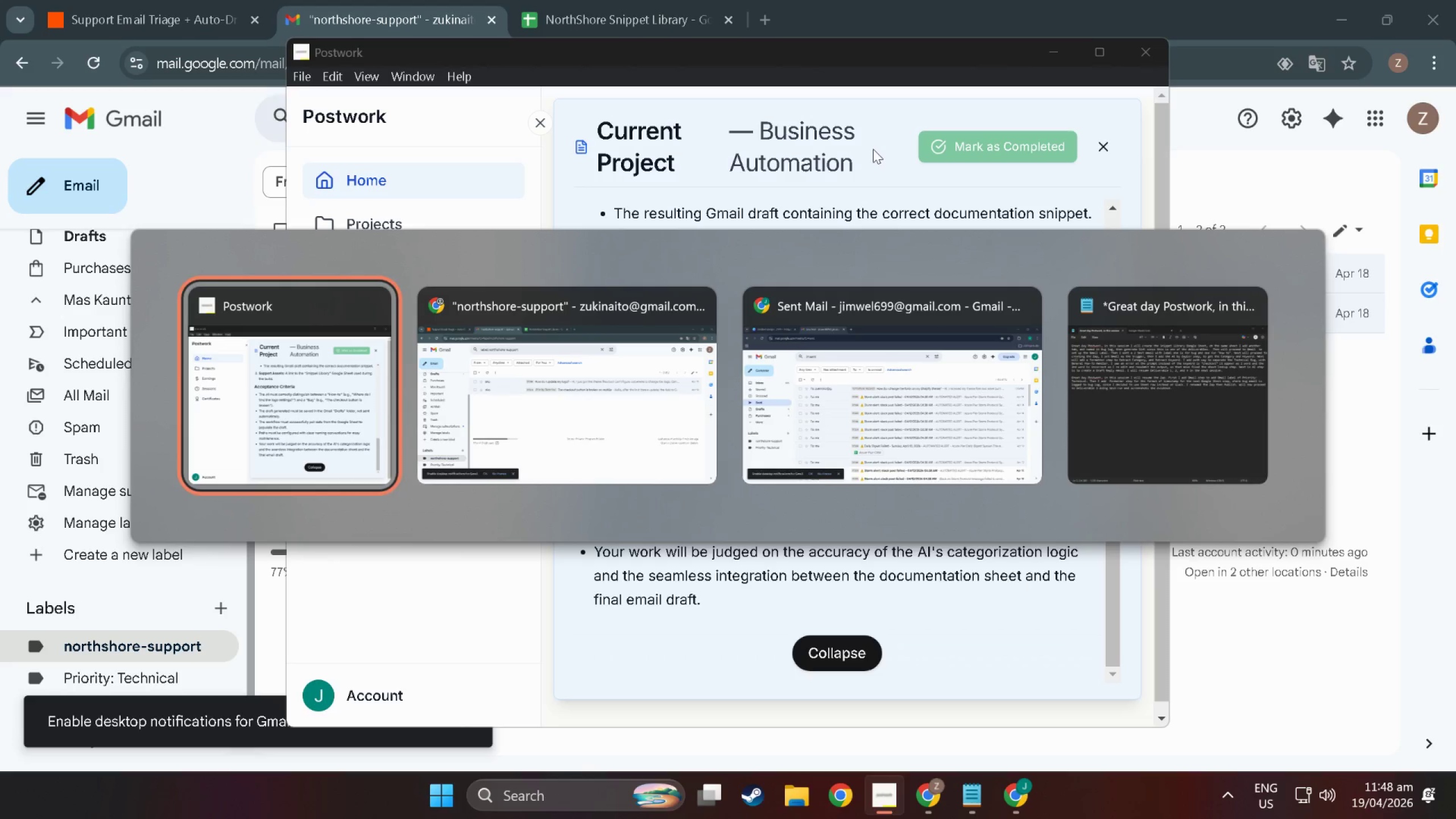 
key(Alt+Tab)
 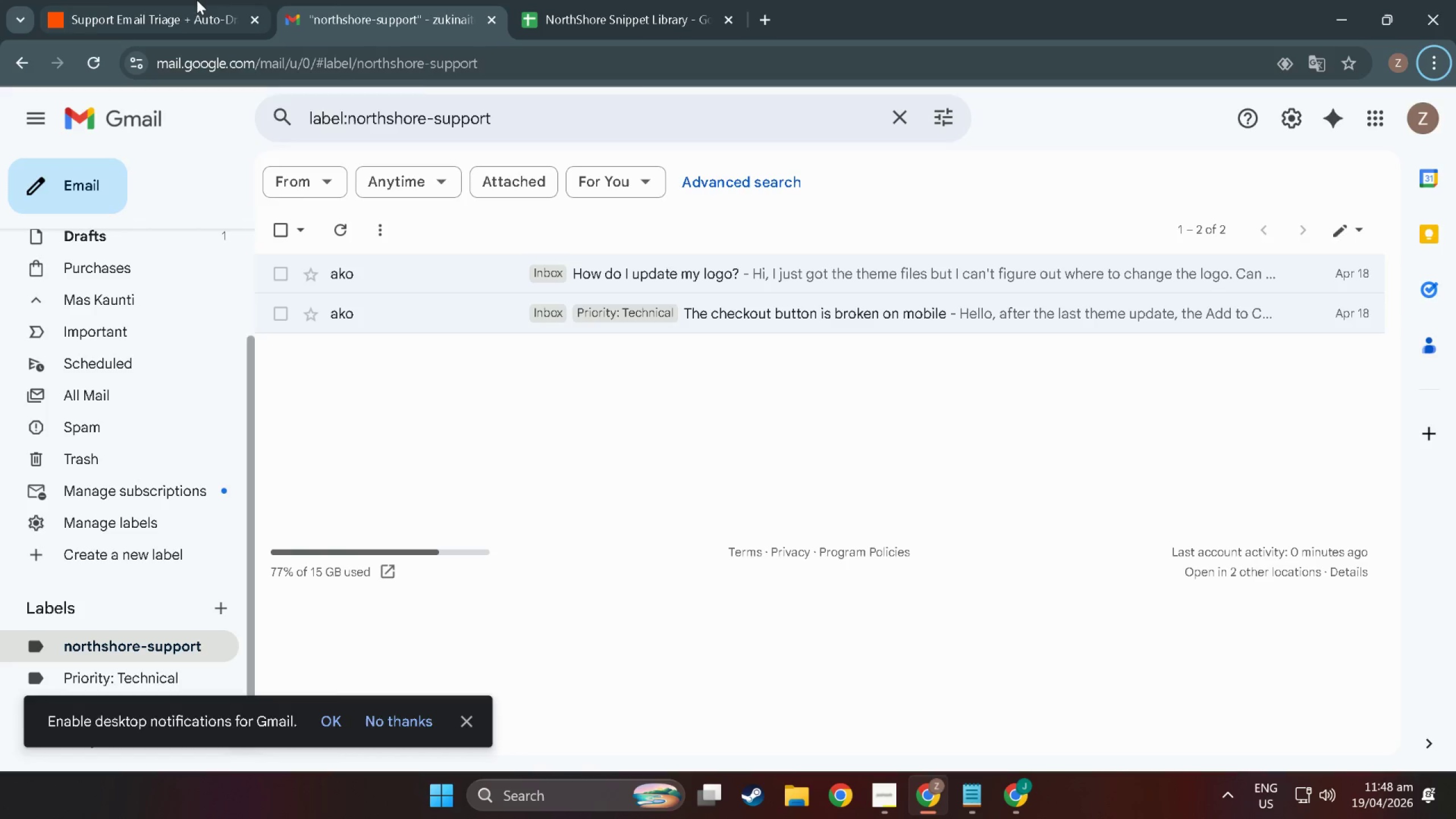 
left_click([102, 0])
 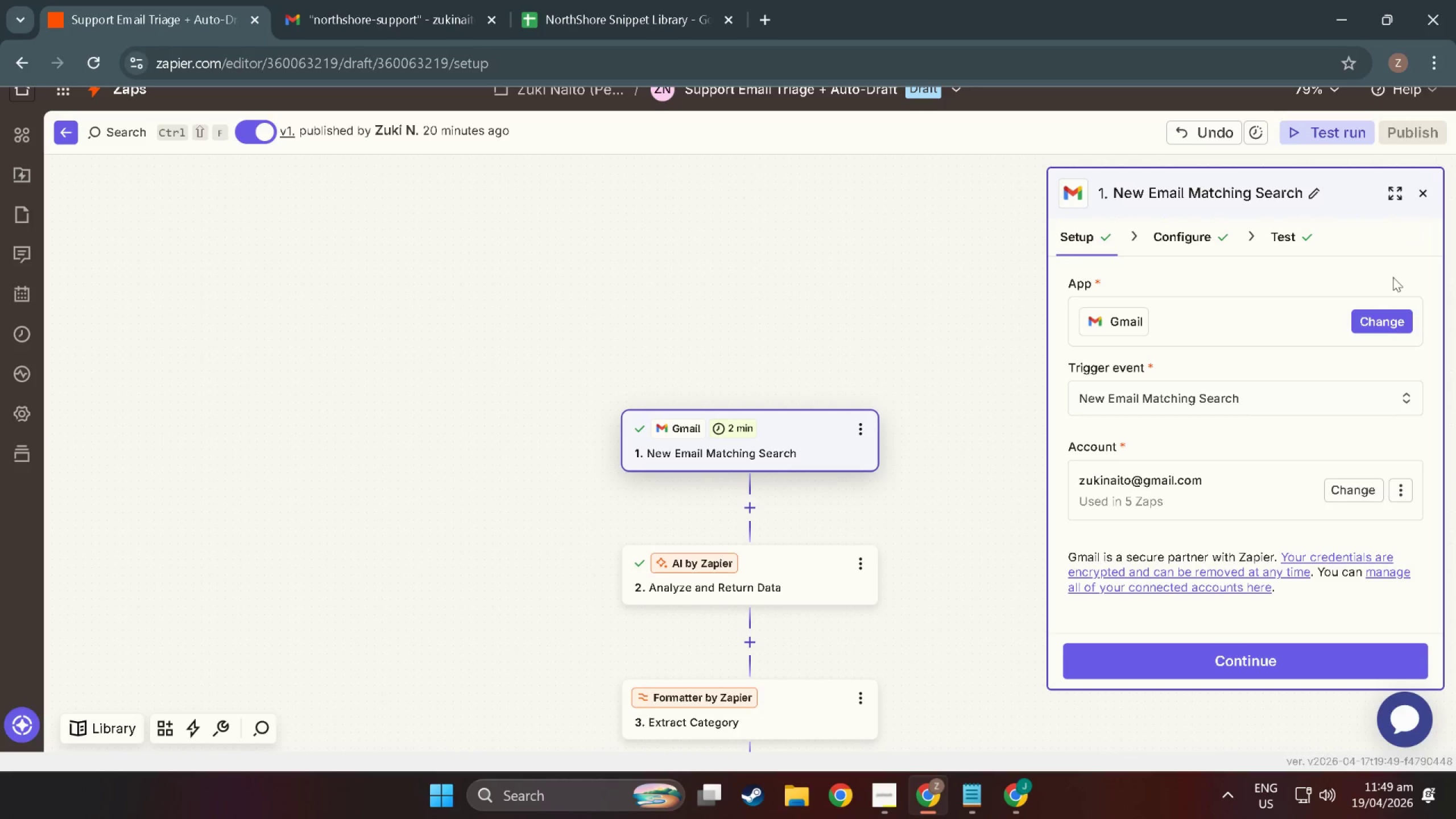 
left_click([1421, 190])
 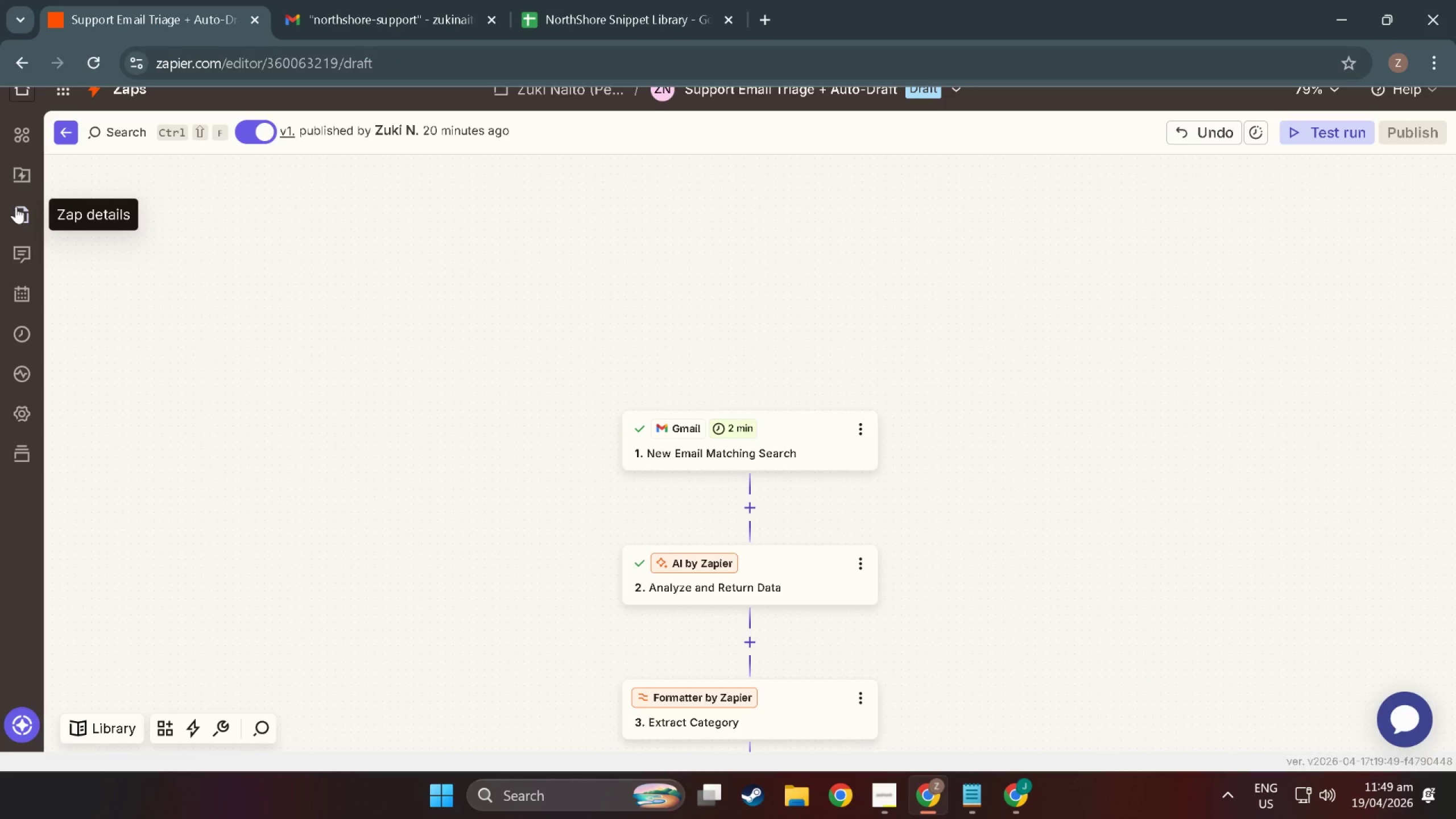 
left_click([54, 144])